 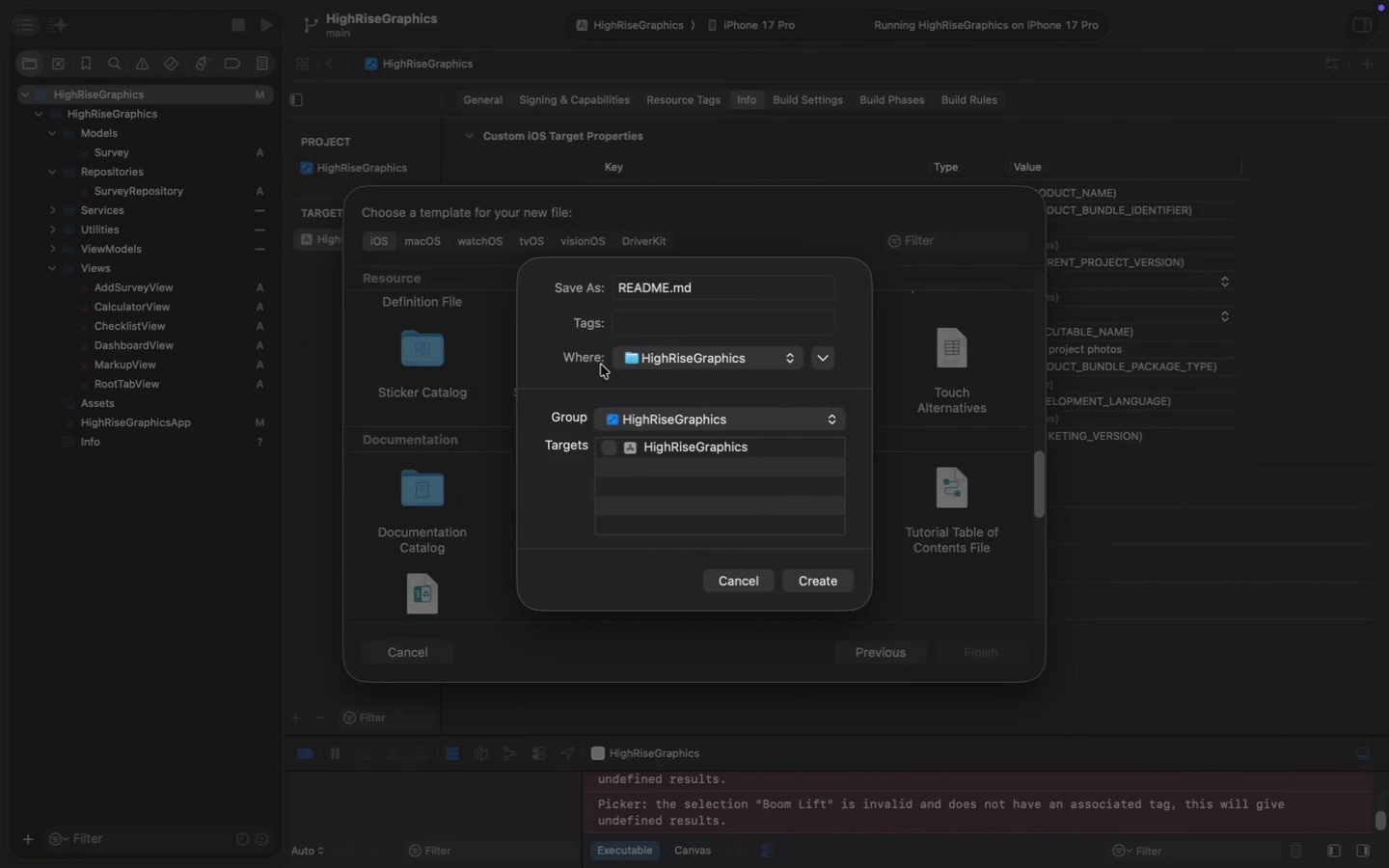 
key(Meta+Shift+ArrowLeft)
 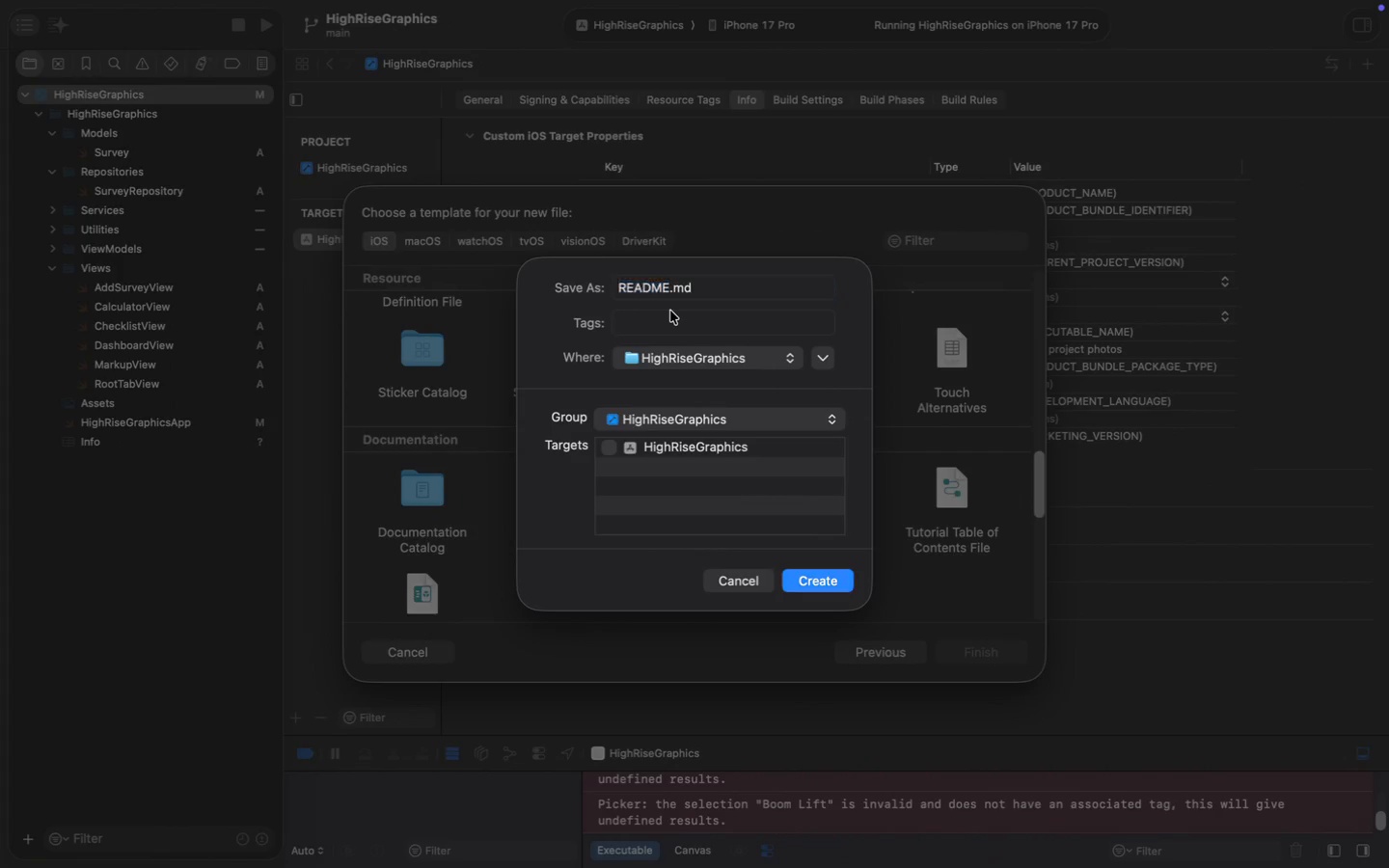 
key(Enter)
 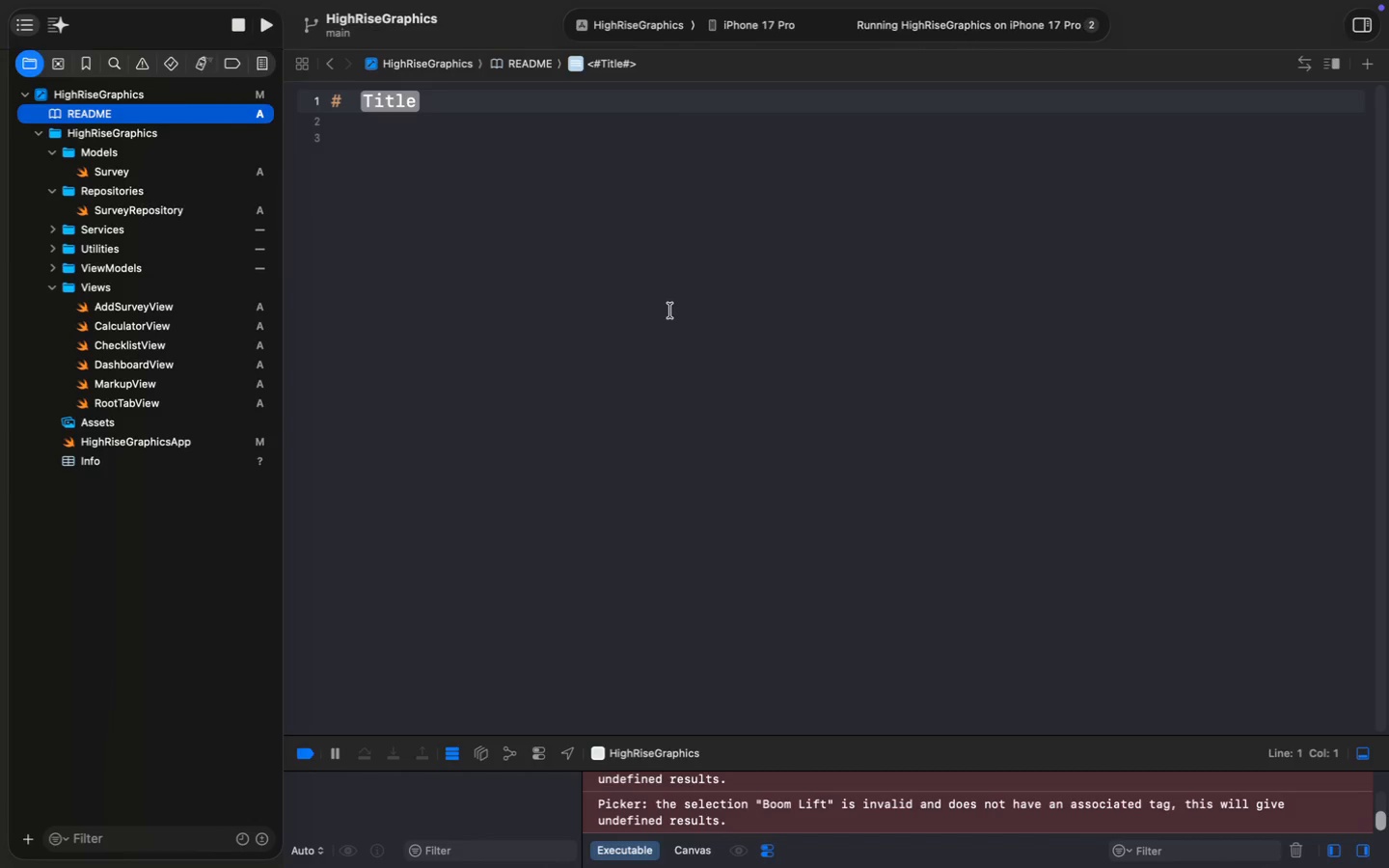 
wait(7.63)
 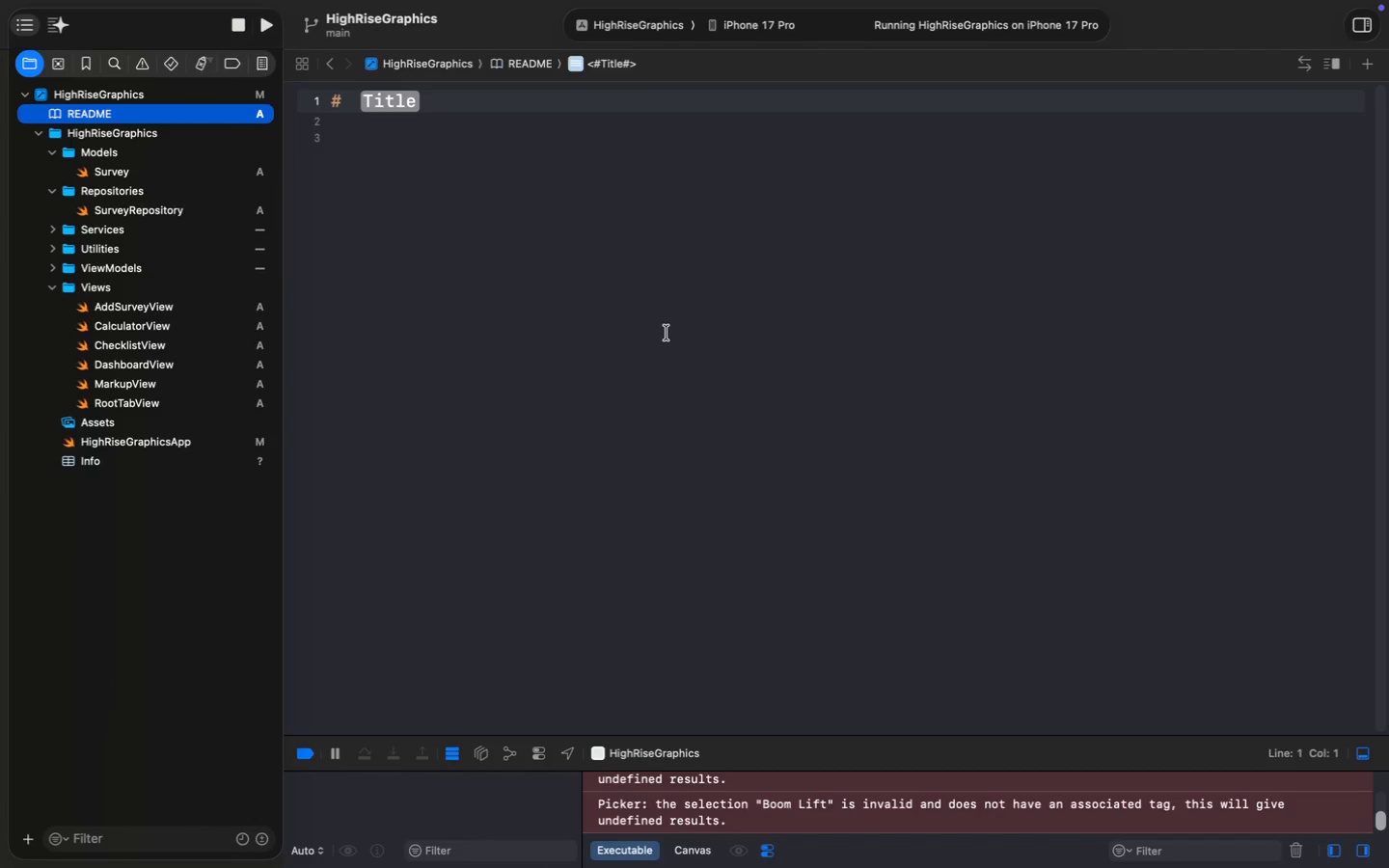 
key(Shift+ShiftLeft)
 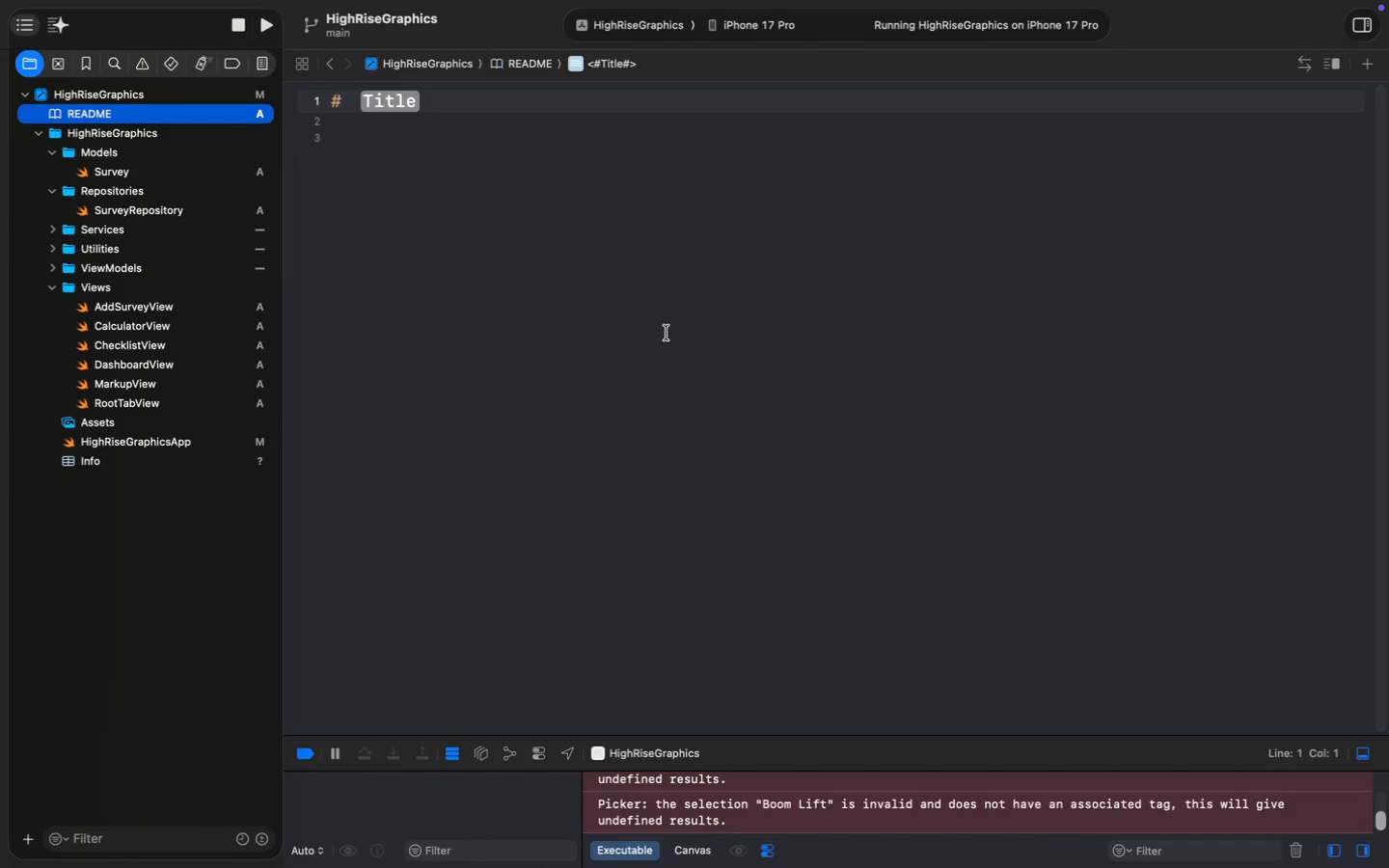 
hold_key(key=ShiftLeft, duration=0.97)
 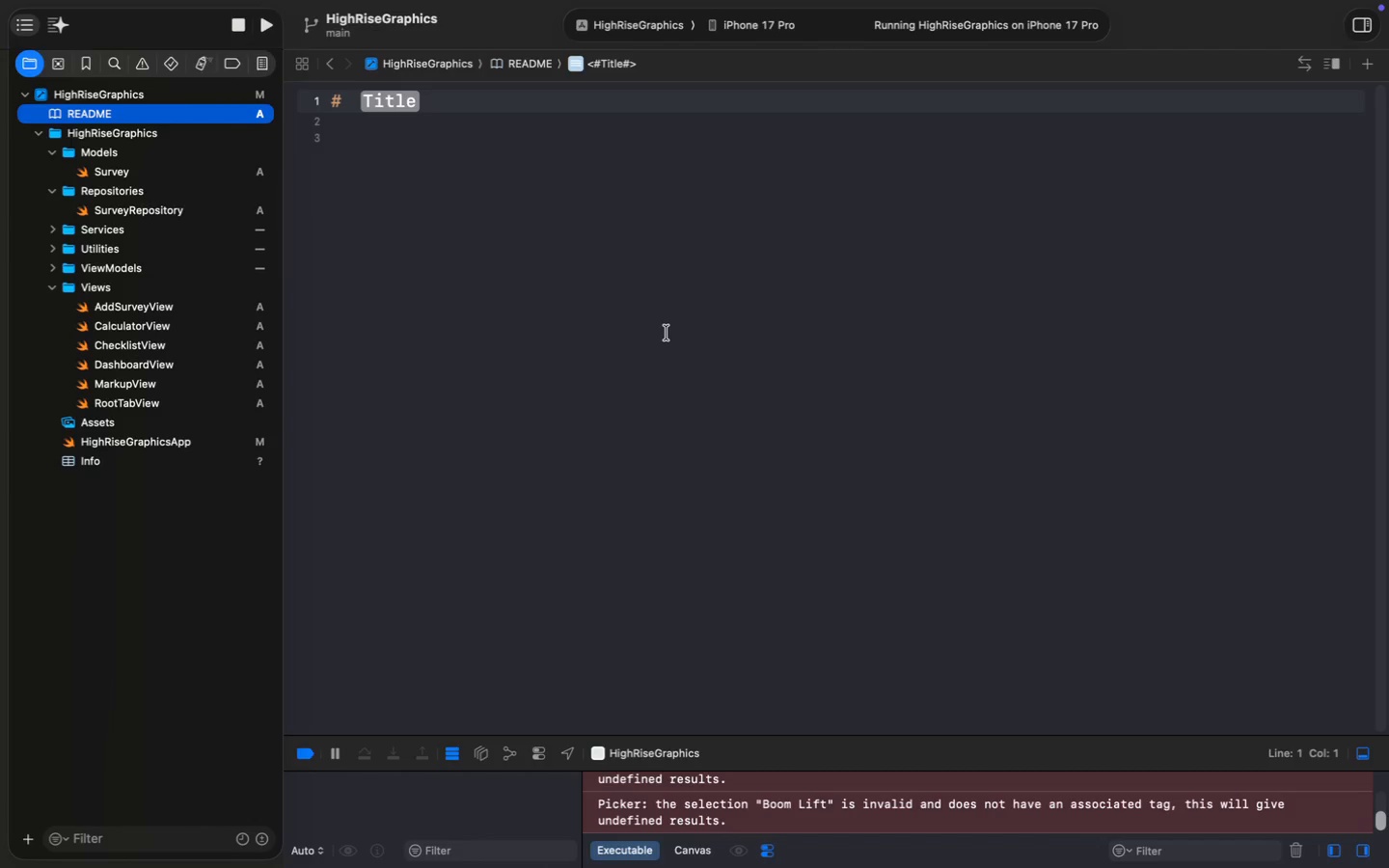 
key(Meta+Period)
 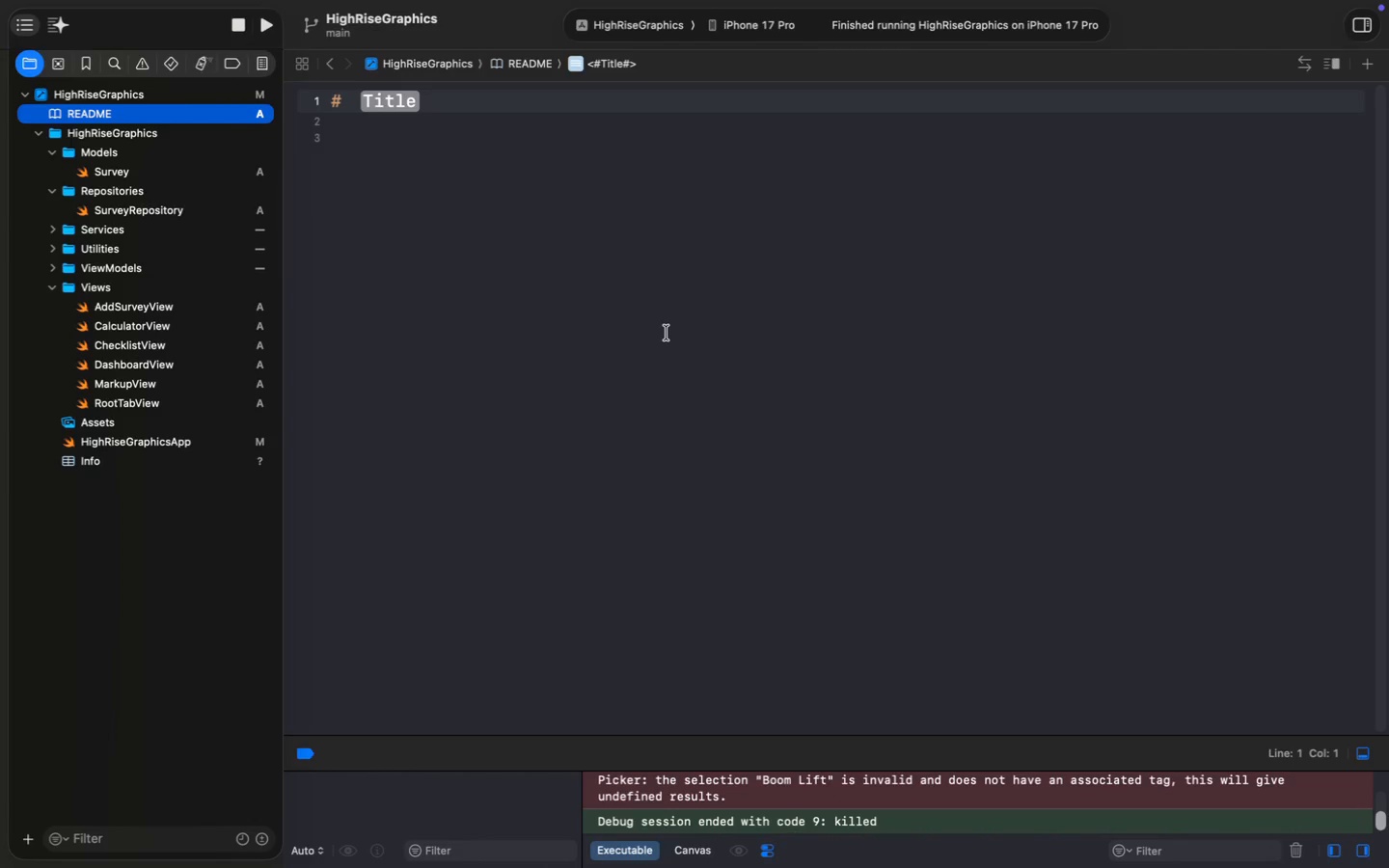 
key(Meta+Shift+K)
 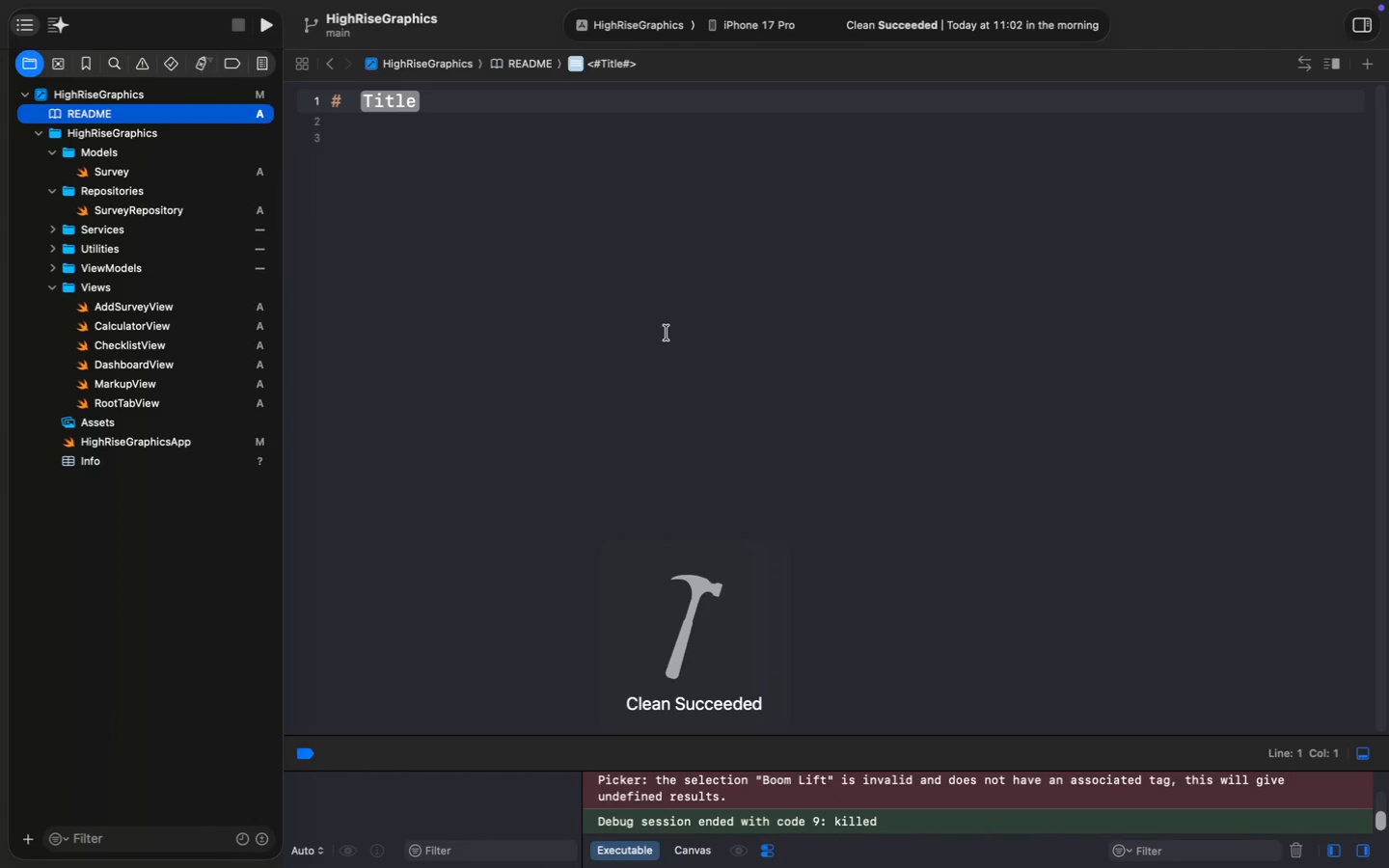 
key(Meta+Shift+5)
 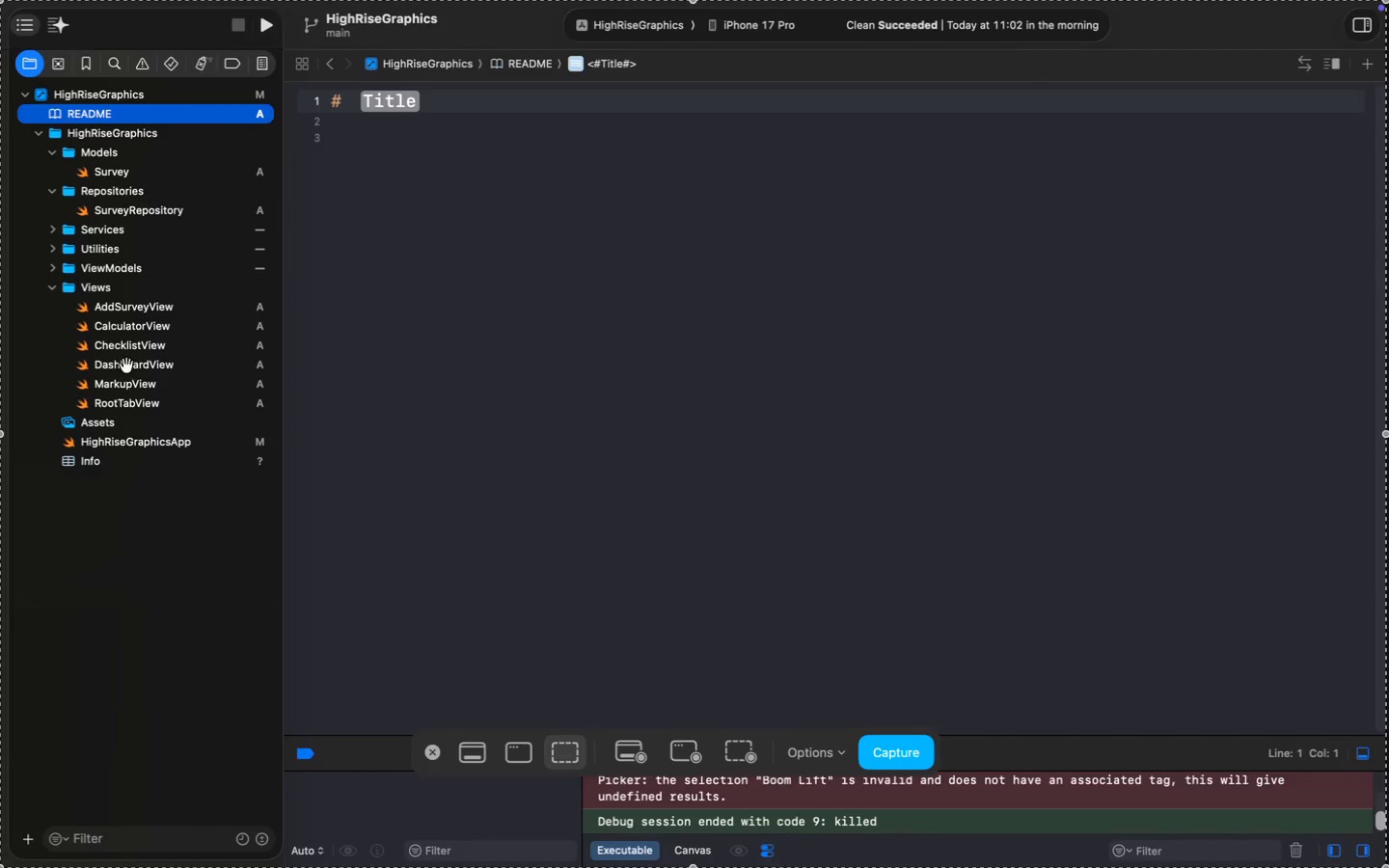 
wait(6.74)
 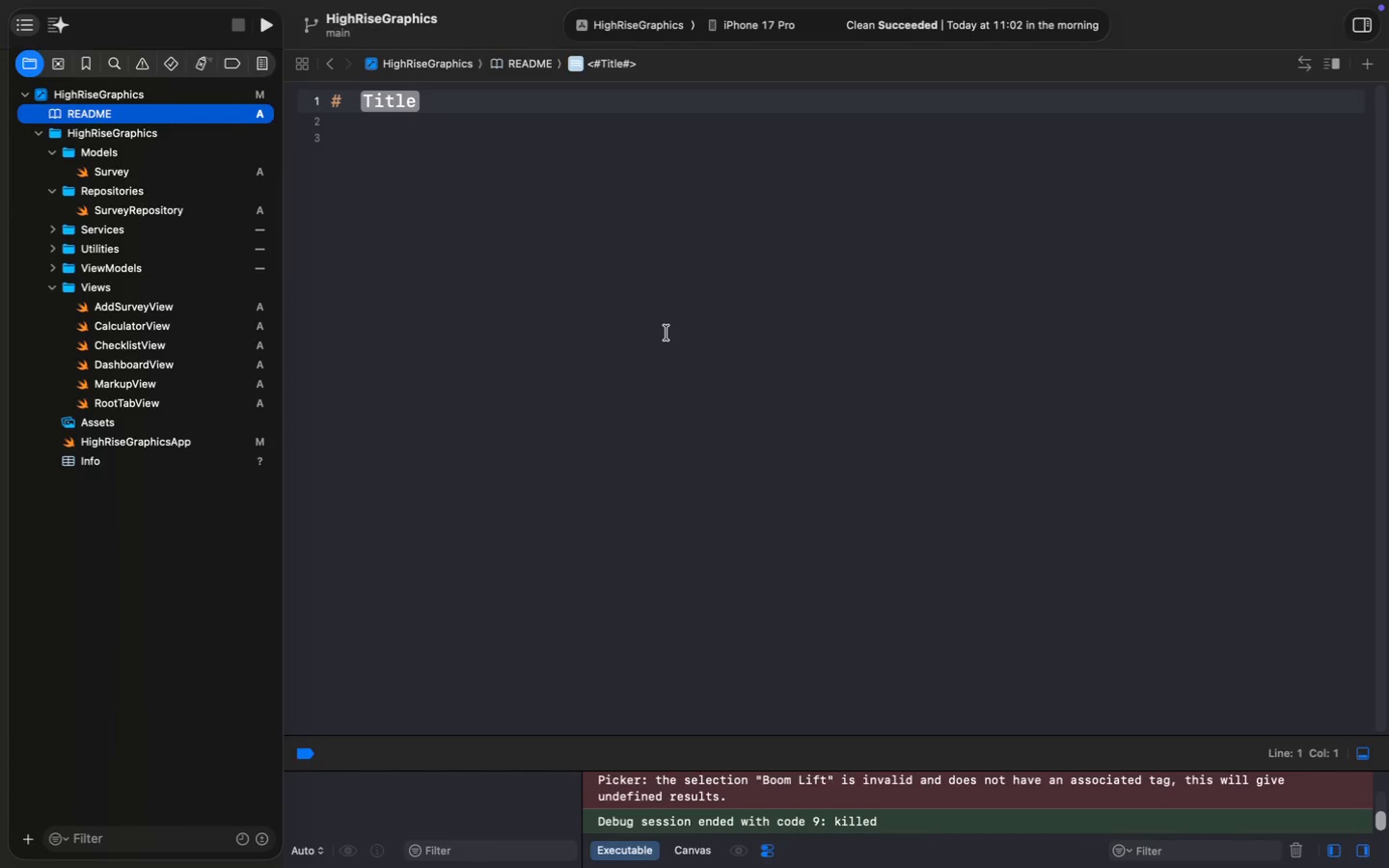 
key(Escape)
 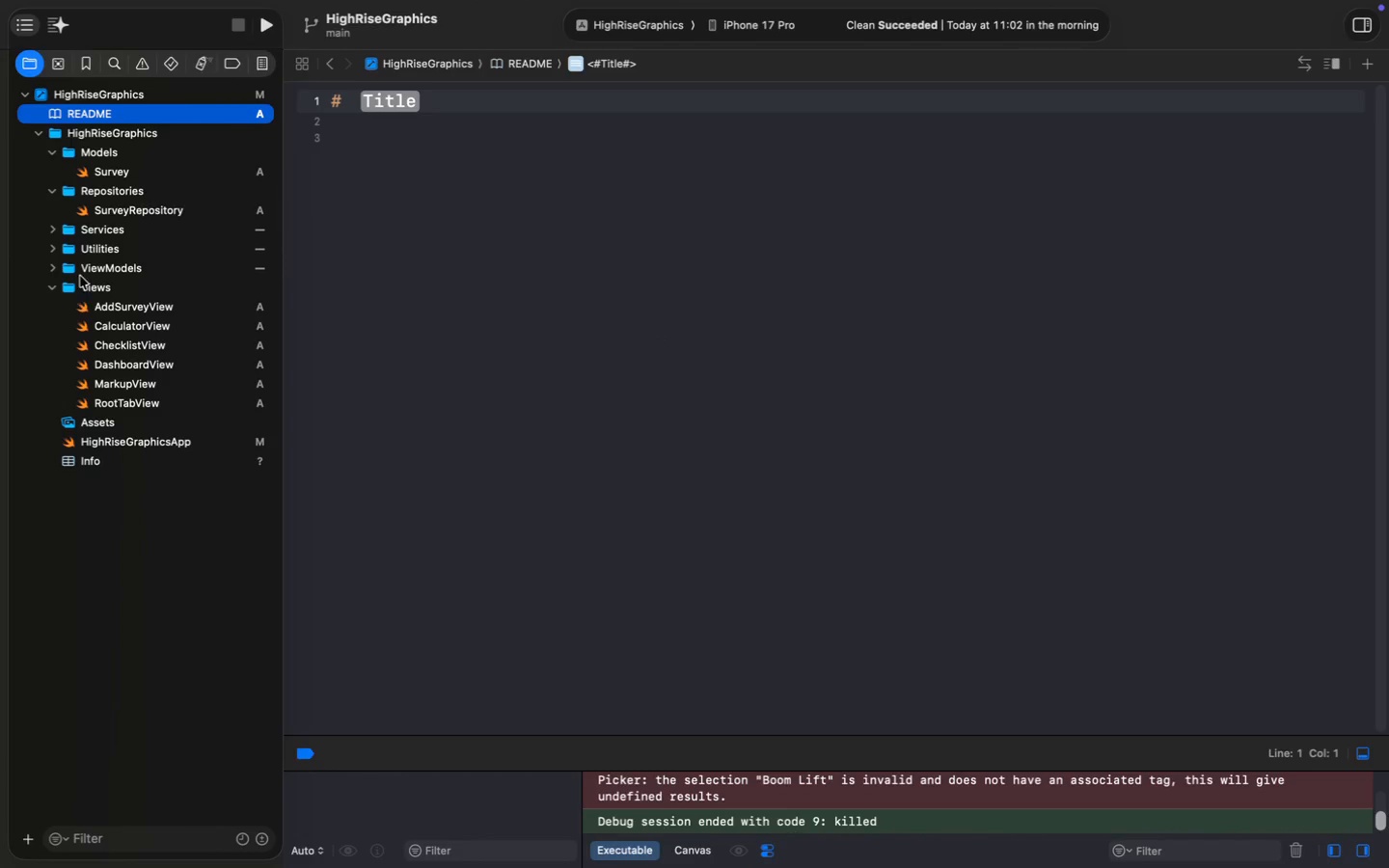 
left_click([55, 228])
 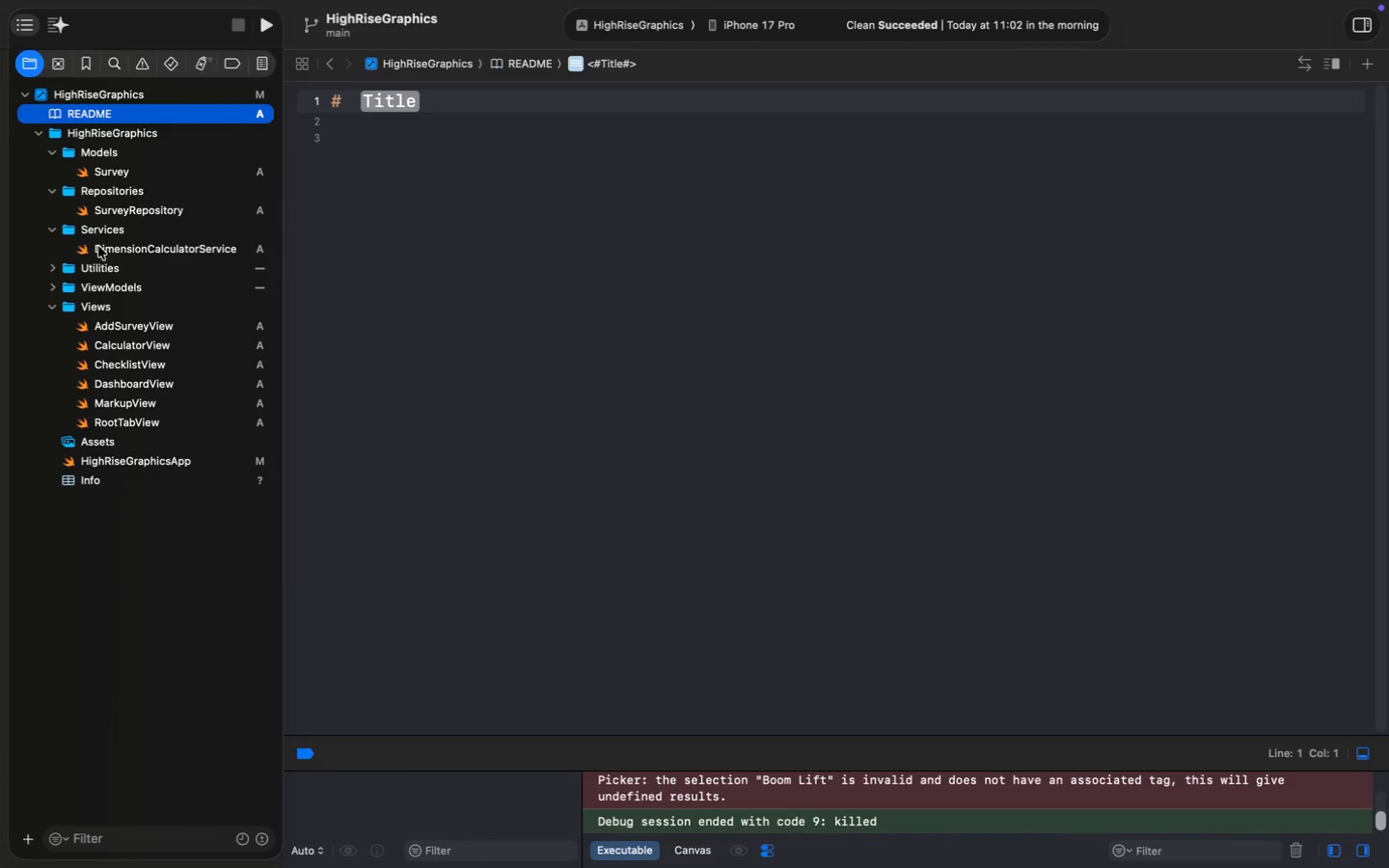 
left_click([104, 246])
 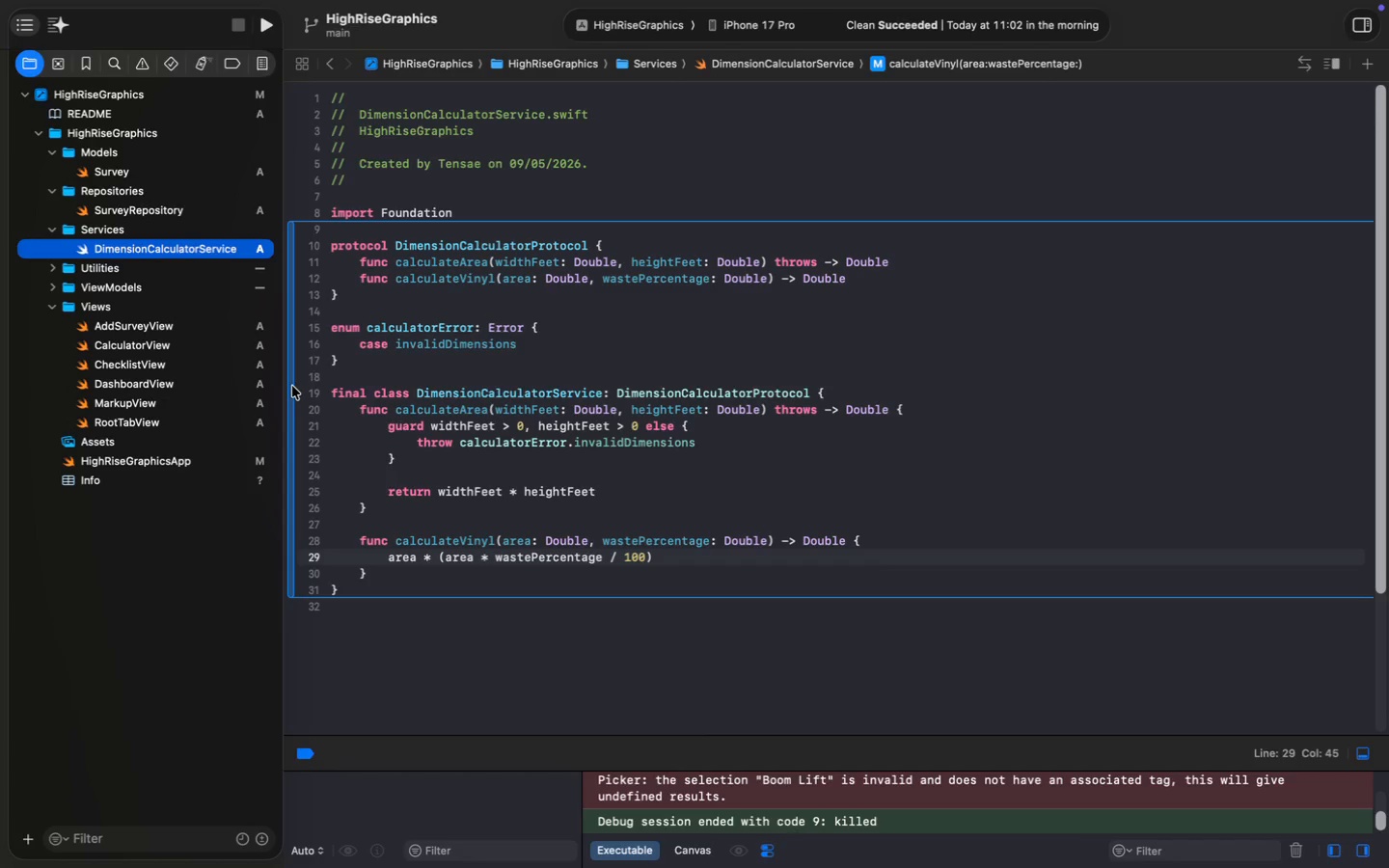 
wait(6.28)
 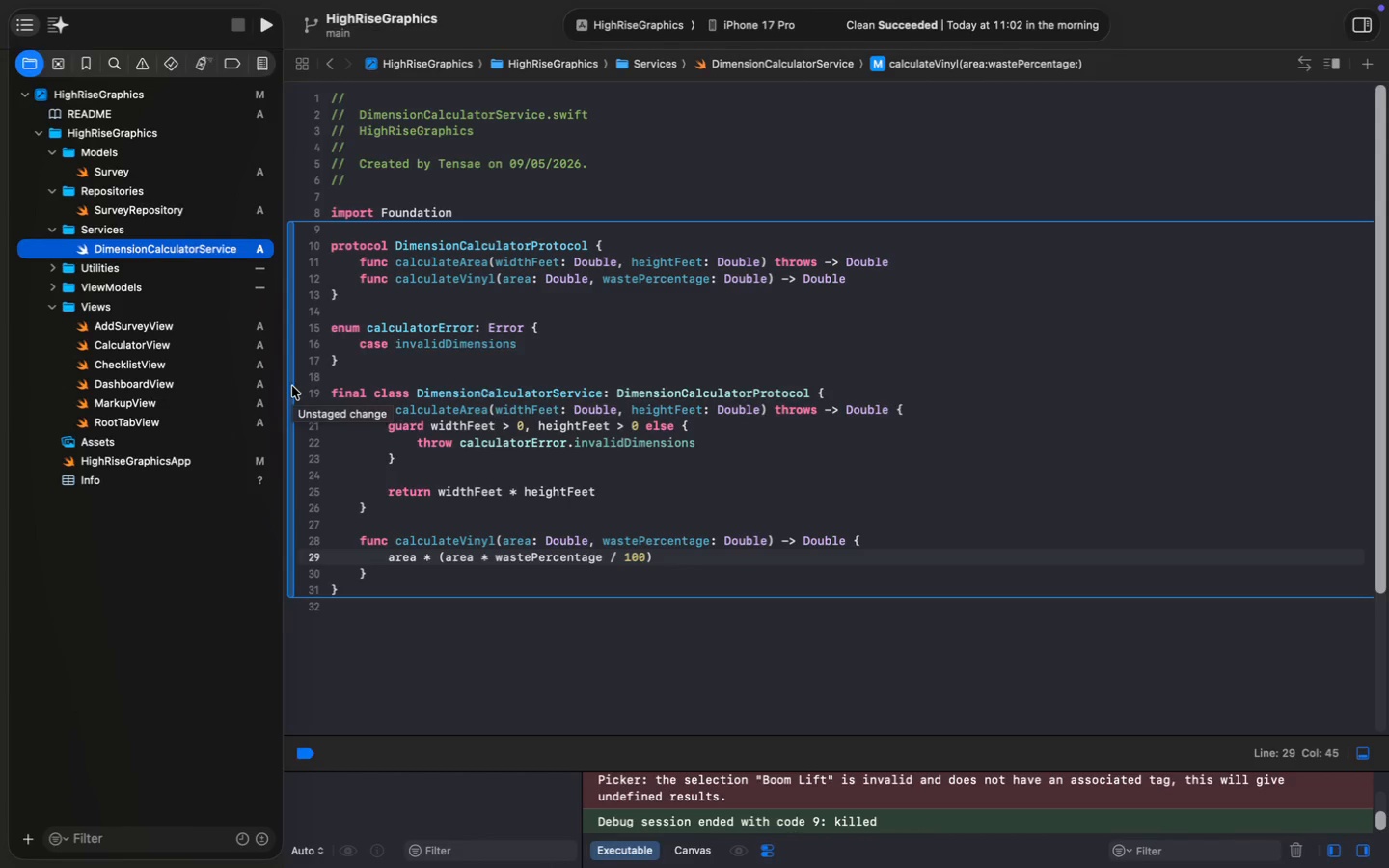 
key(Meta+Shift+5)
 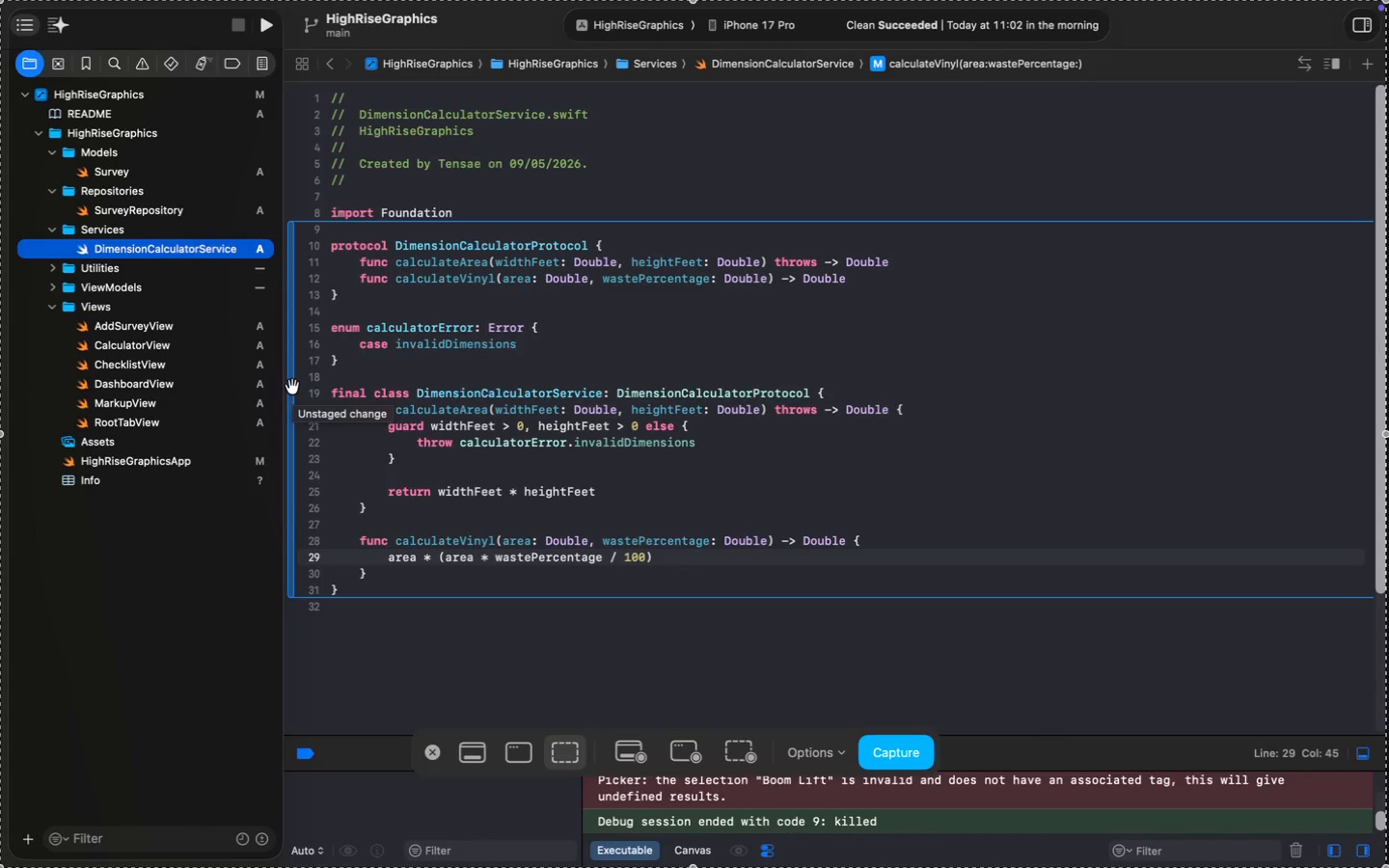 
key(Enter)
 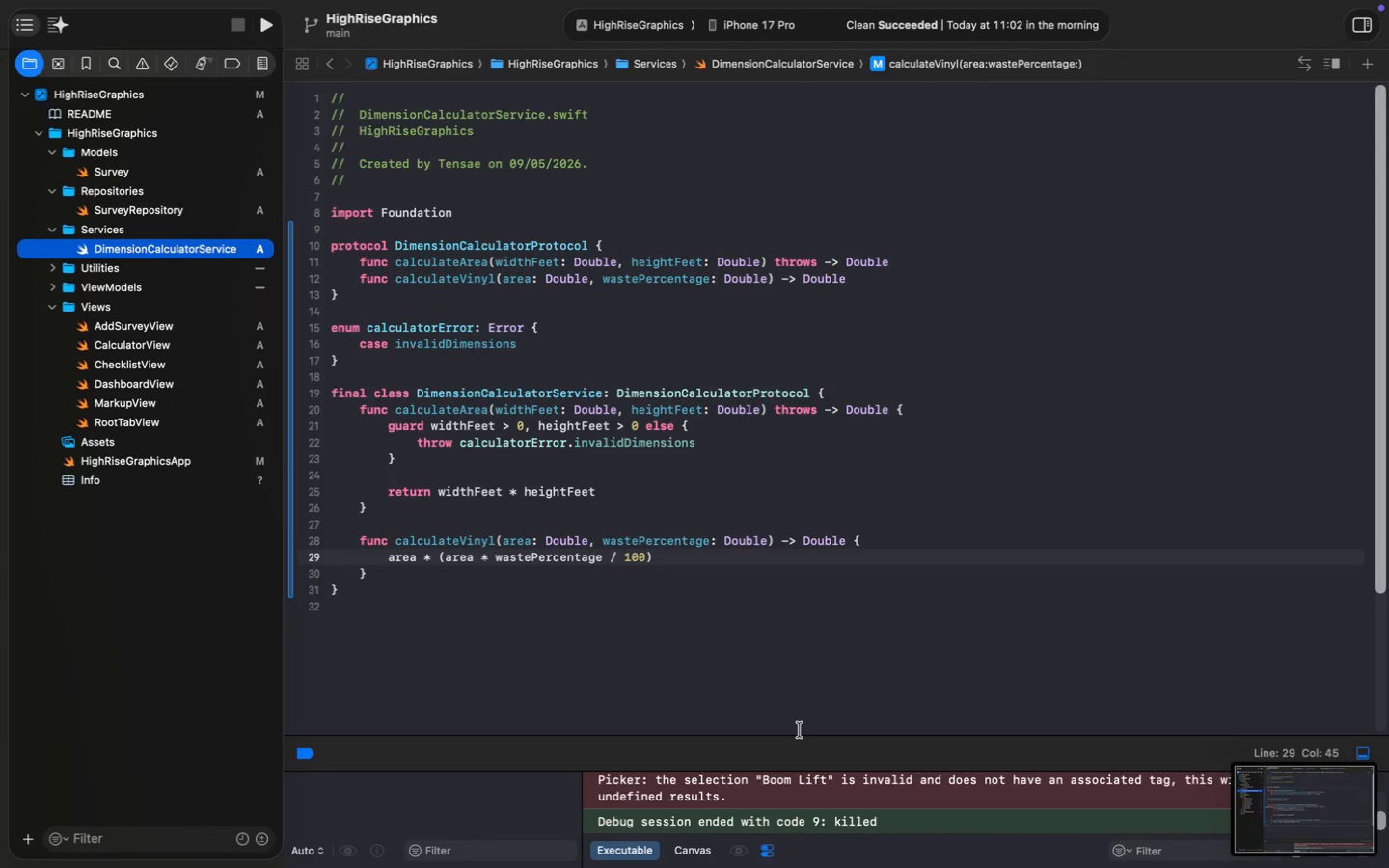 
key(Meta+Shift+5)
 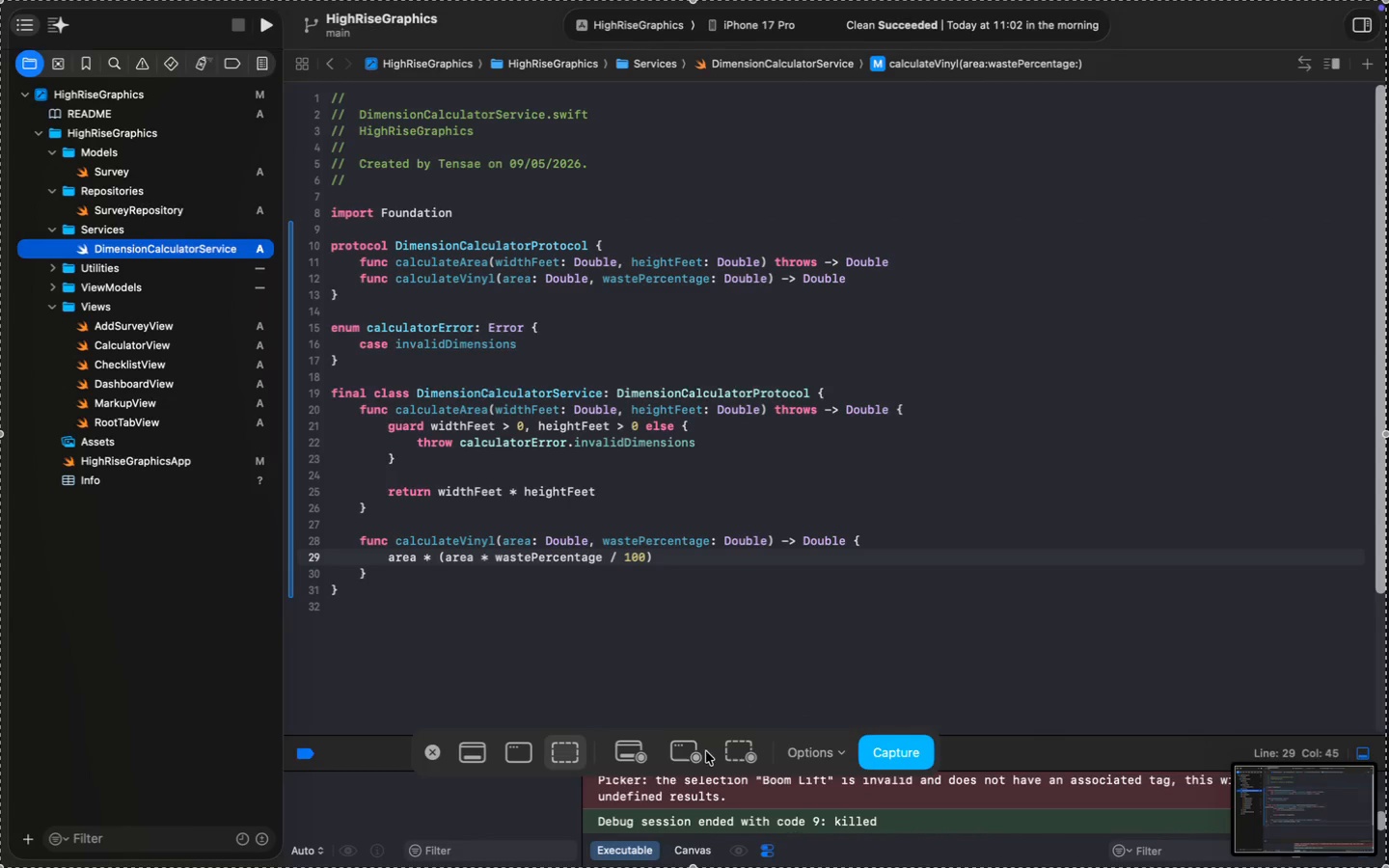 
left_click([734, 750])
 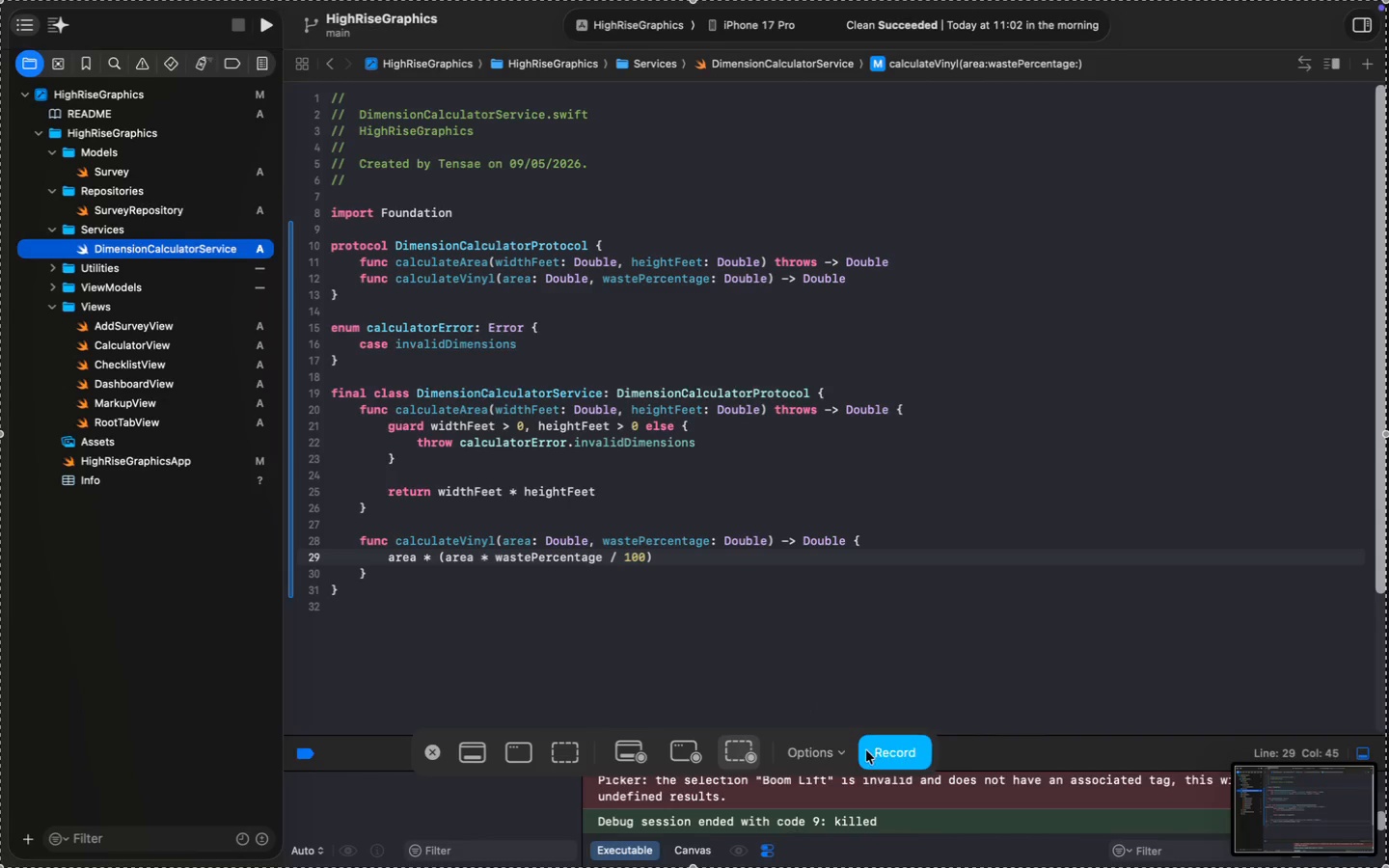 
left_click([873, 750])
 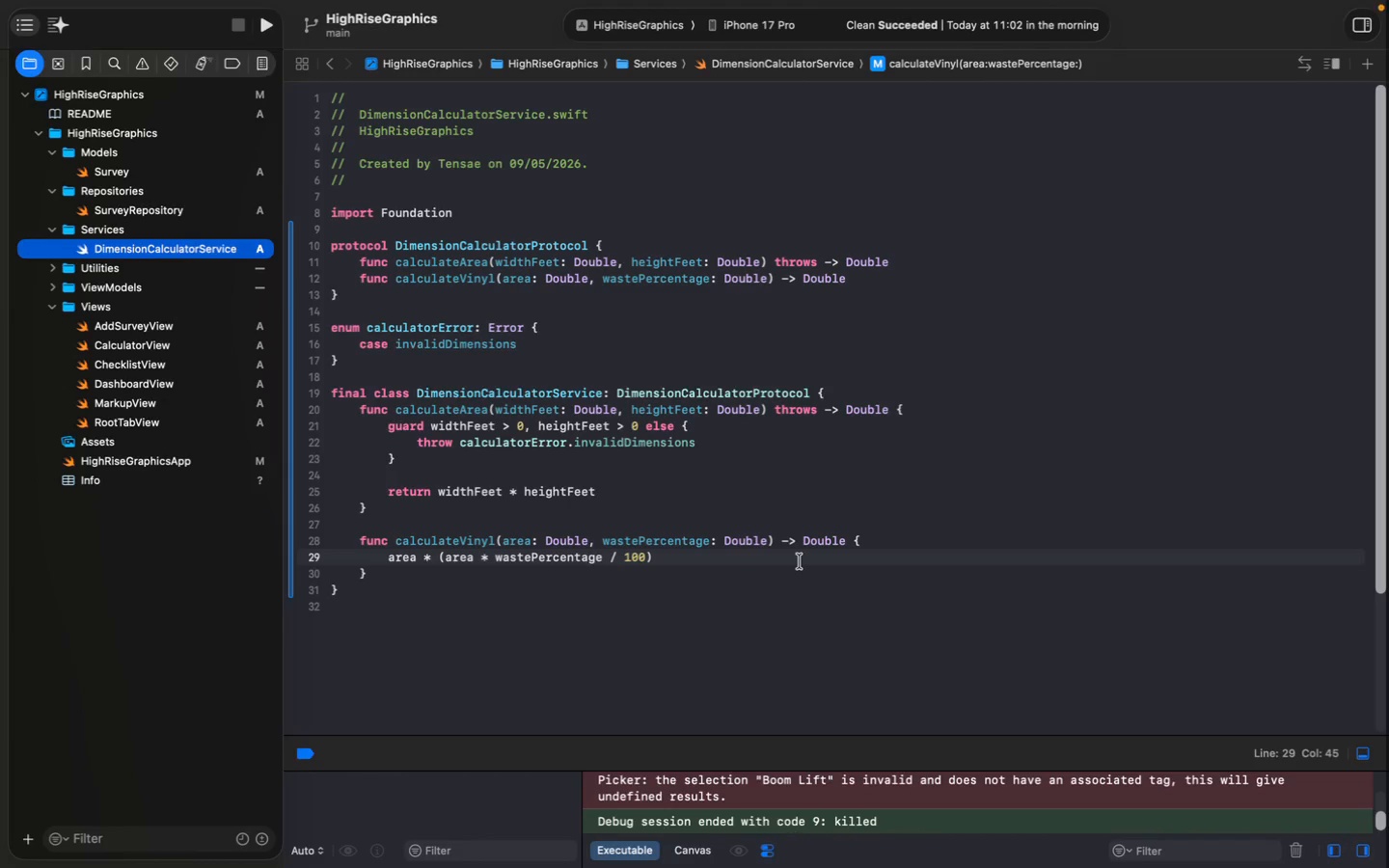 
left_click([768, 599])
 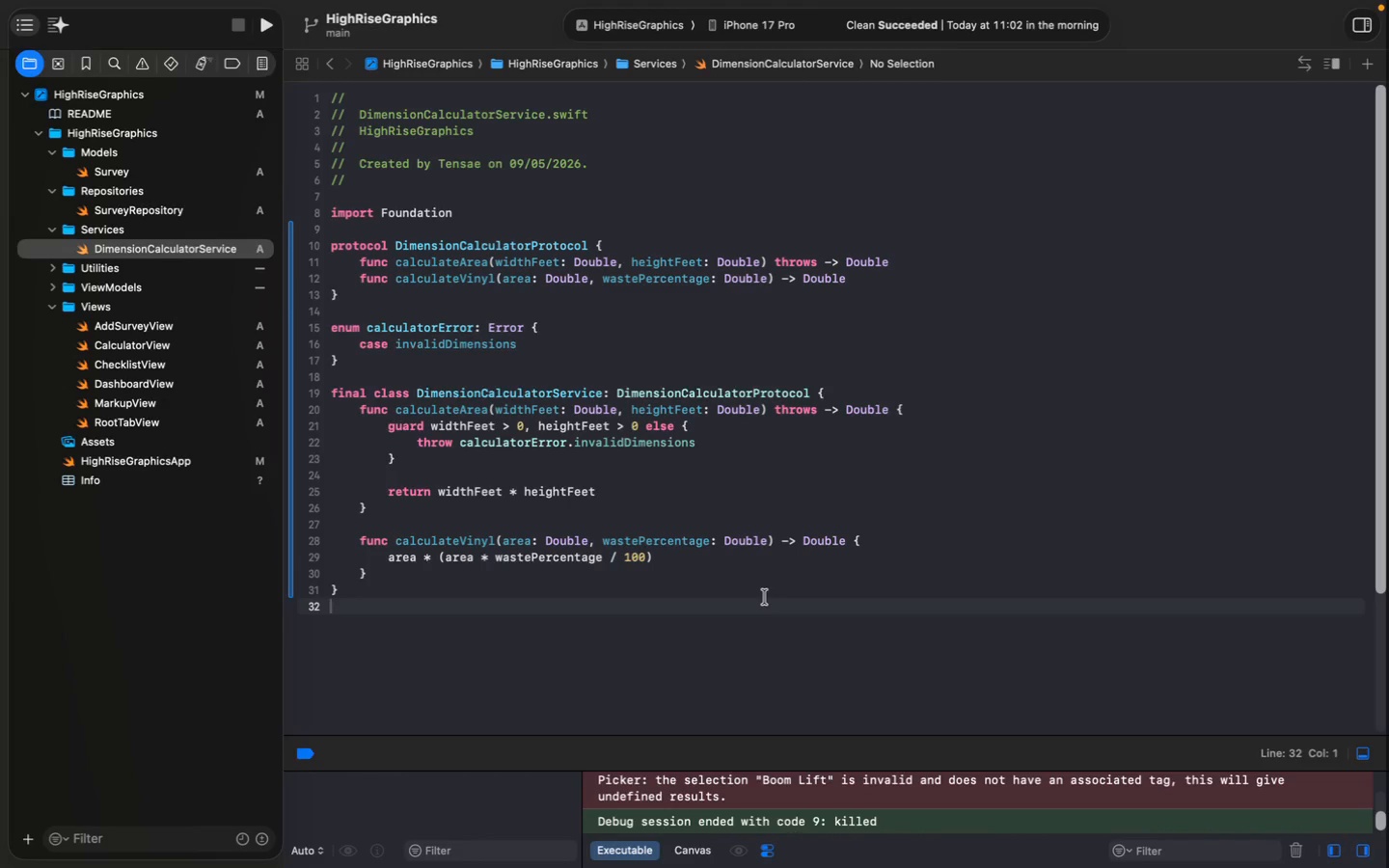 
hold_key(key=ShiftLeft, duration=0.97)